 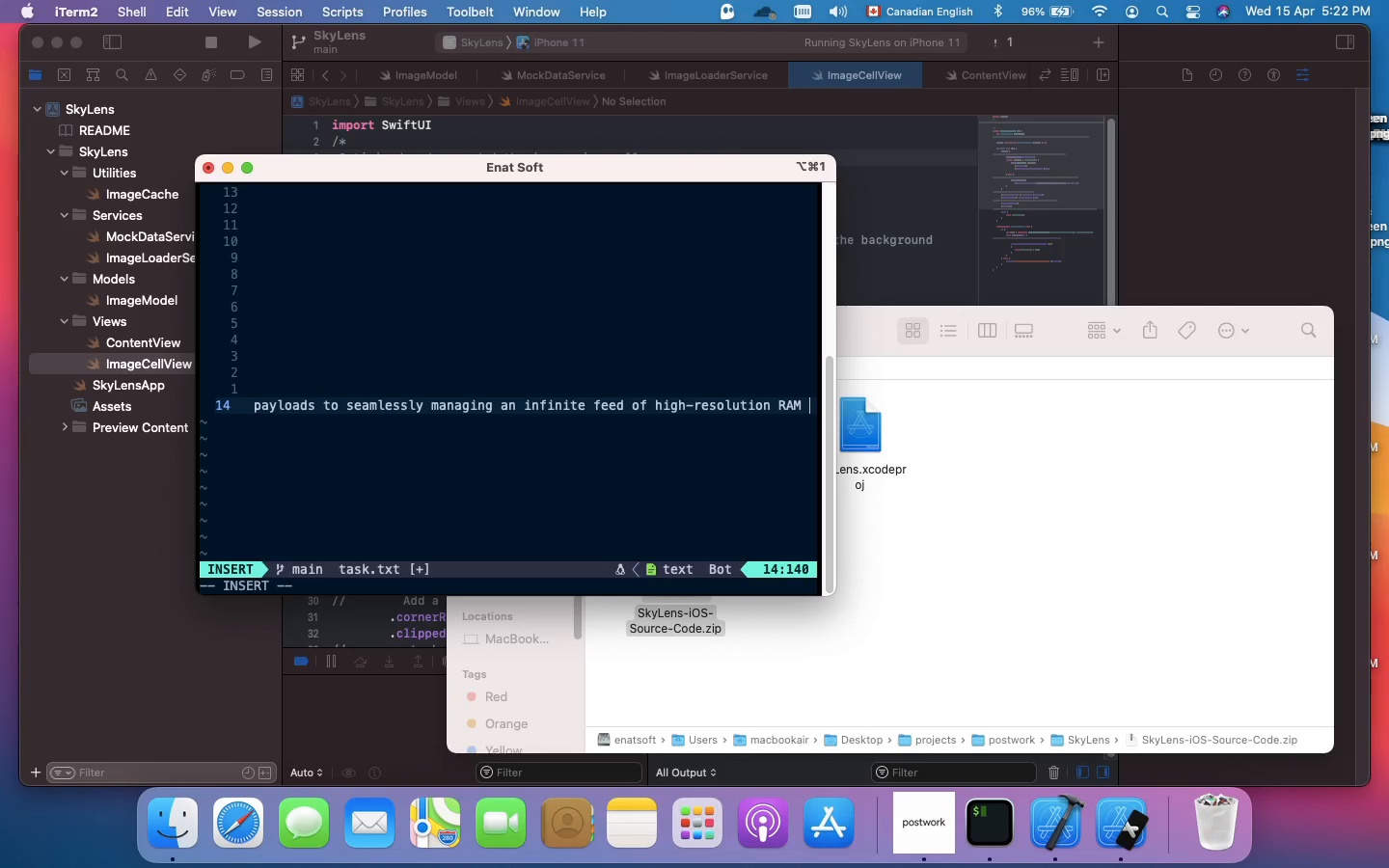 
hold_key(key=ShiftRight, duration=0.4)
 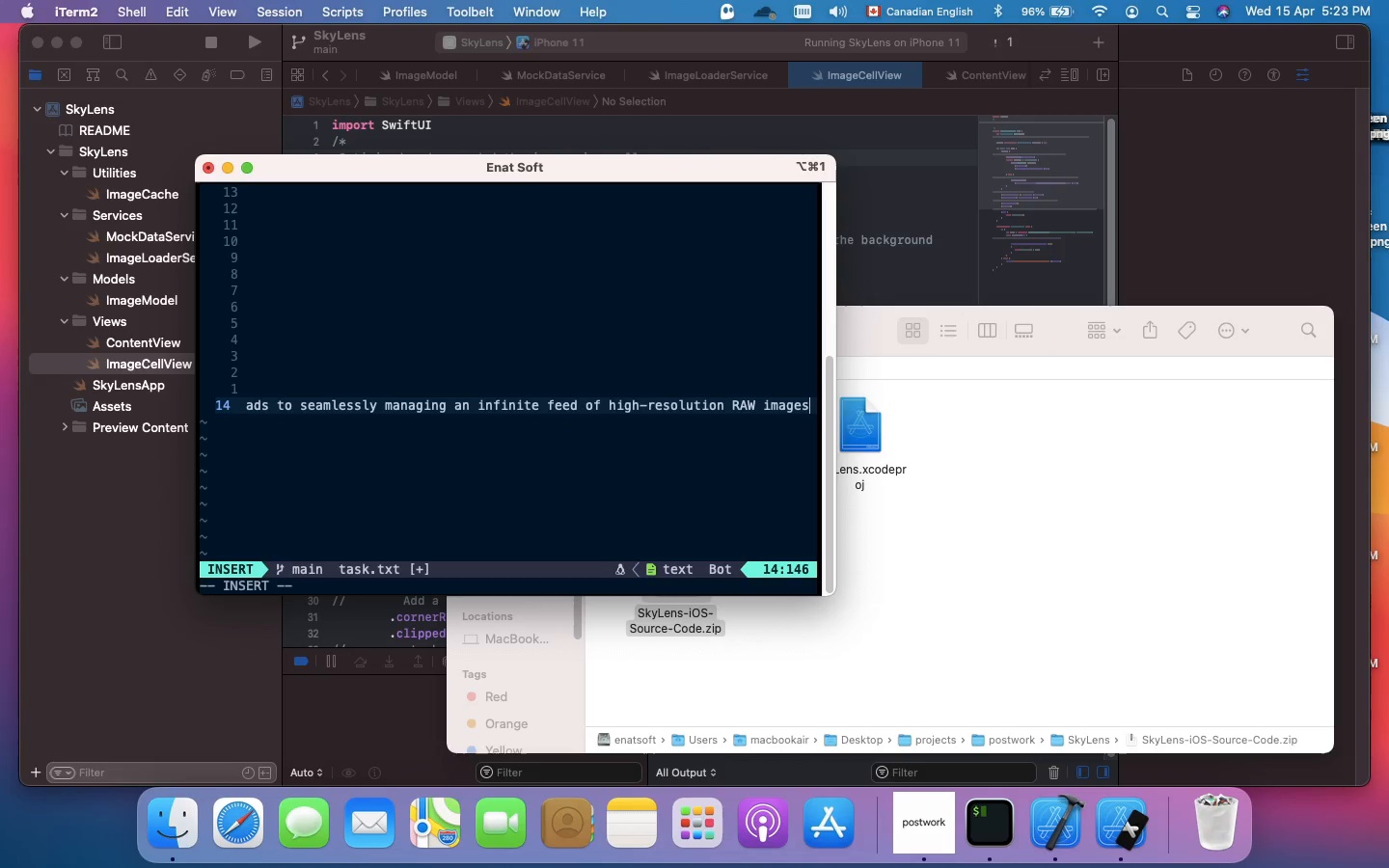 
wait(10.83)
 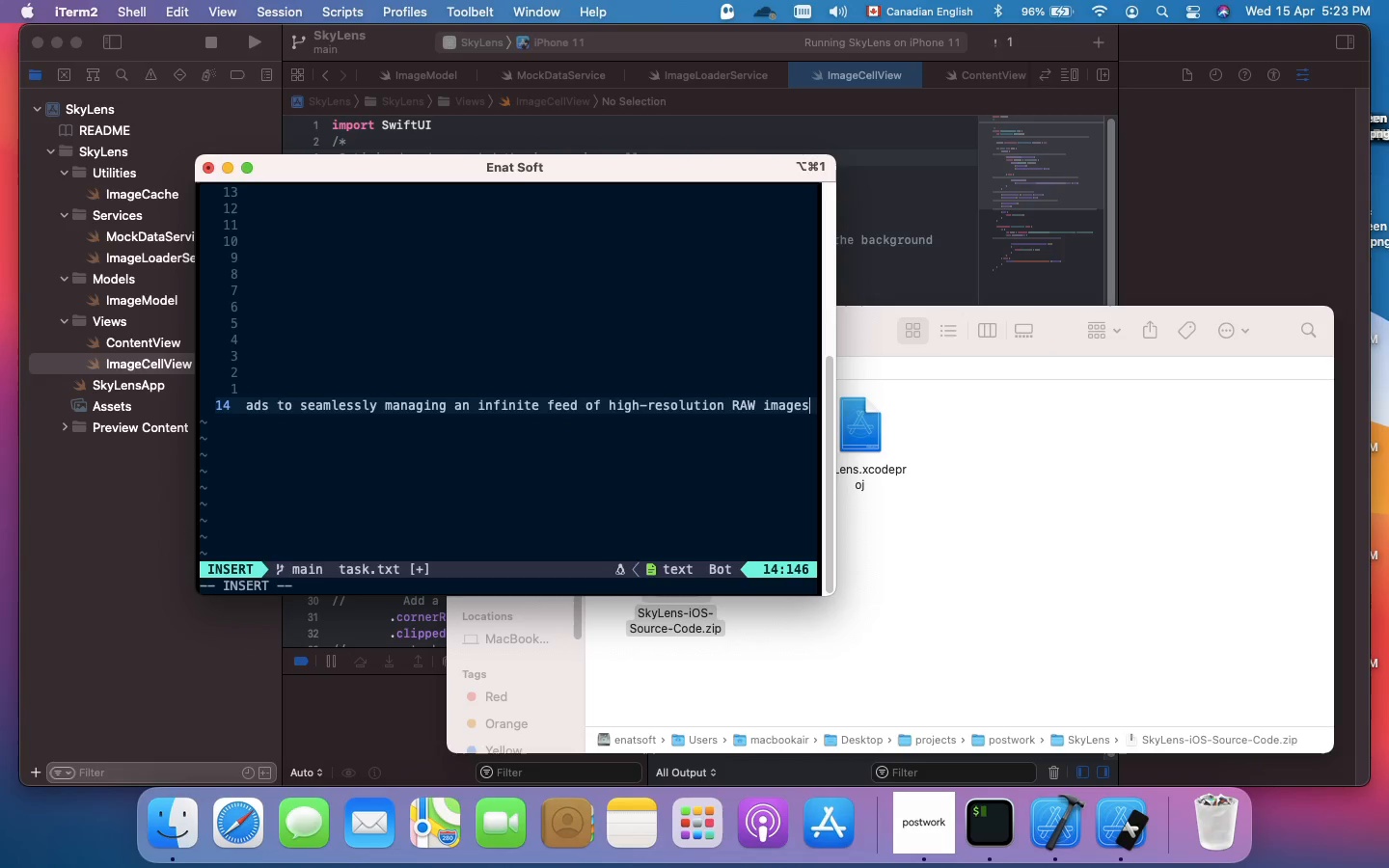 
type( without )
 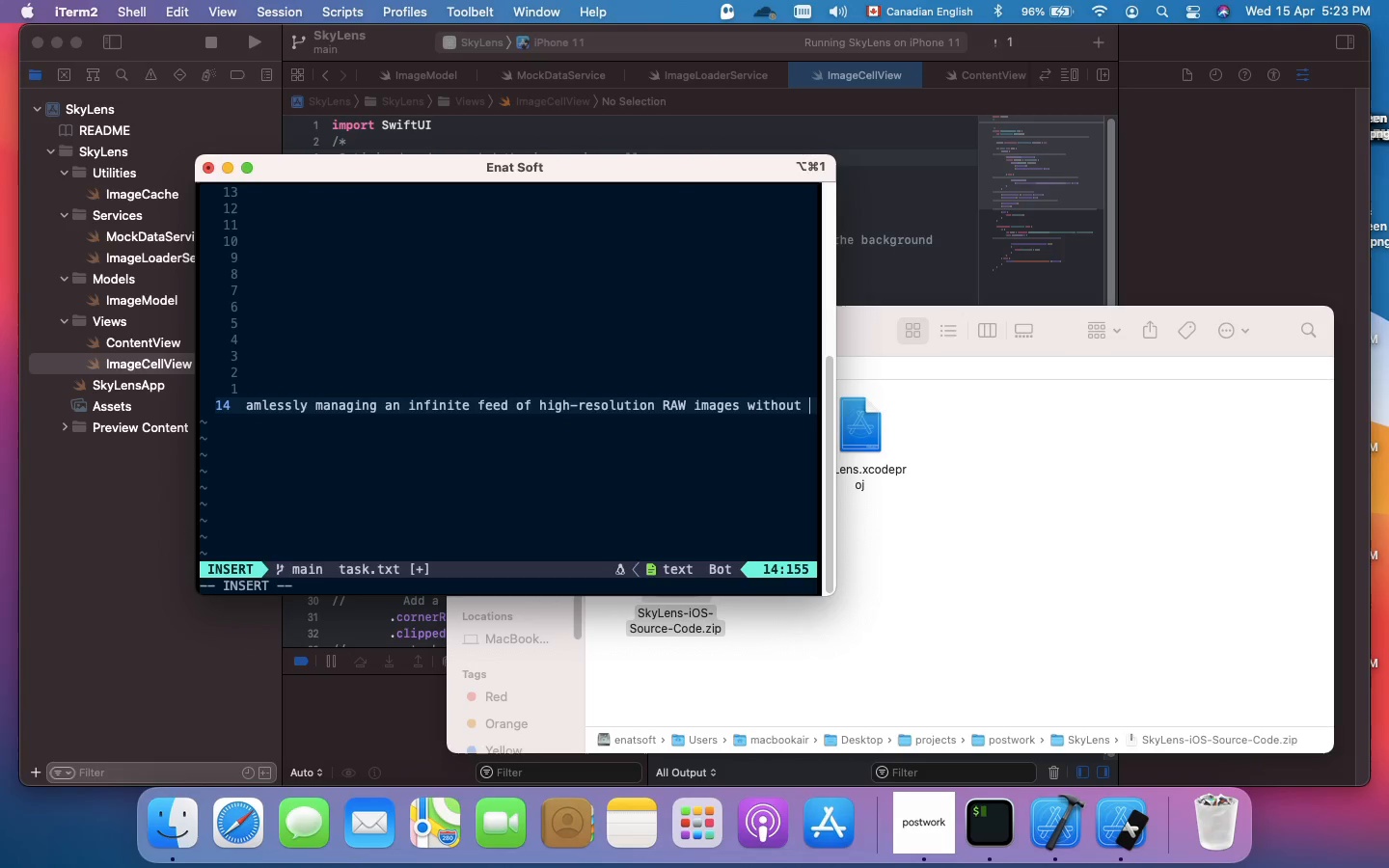 
type(degrading perfom)
key(Backspace)
type(rmance or consuming redundant celle)
key(Backspace)
type(ular)
 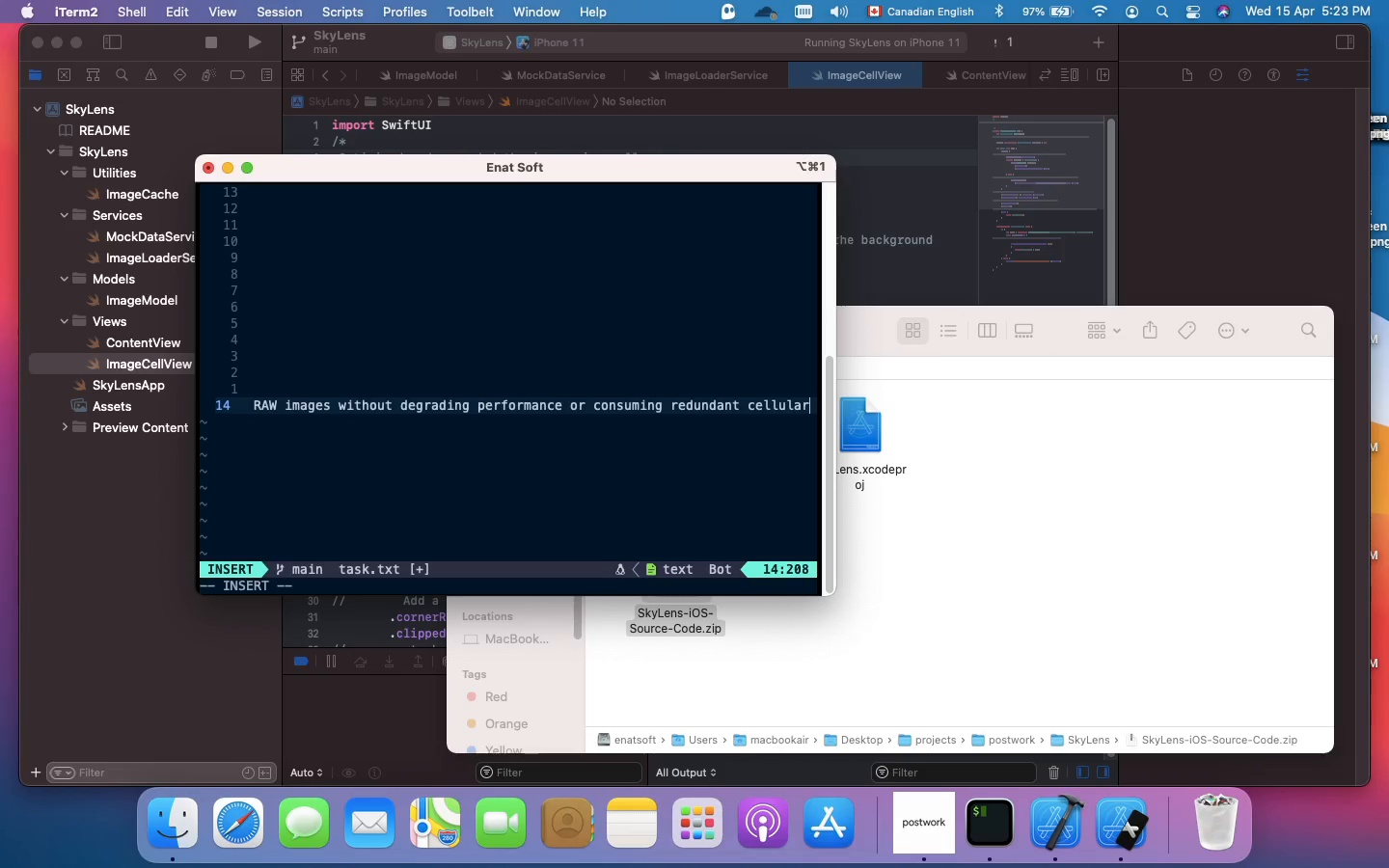 
type( data.)
 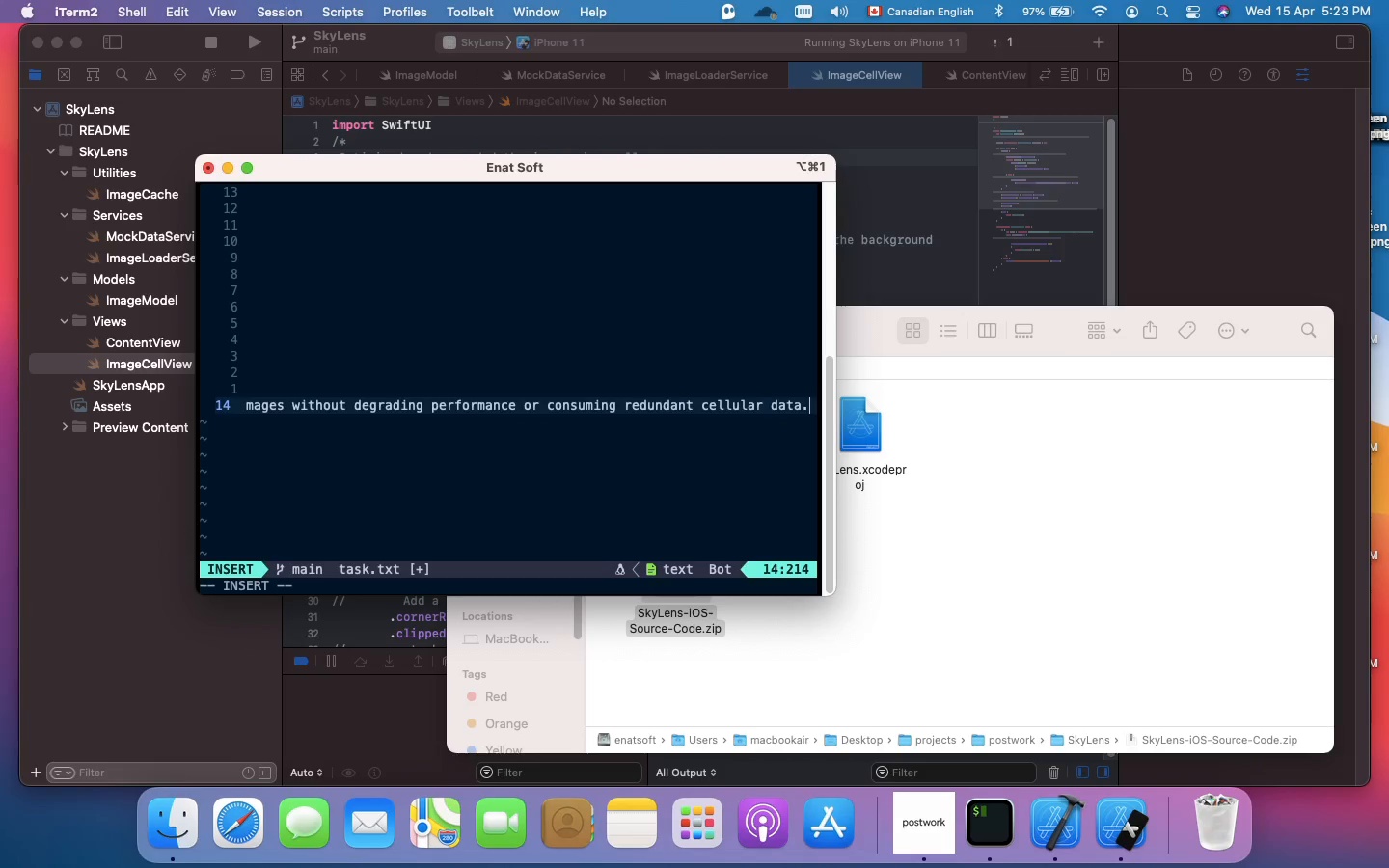 
key(Enter)
 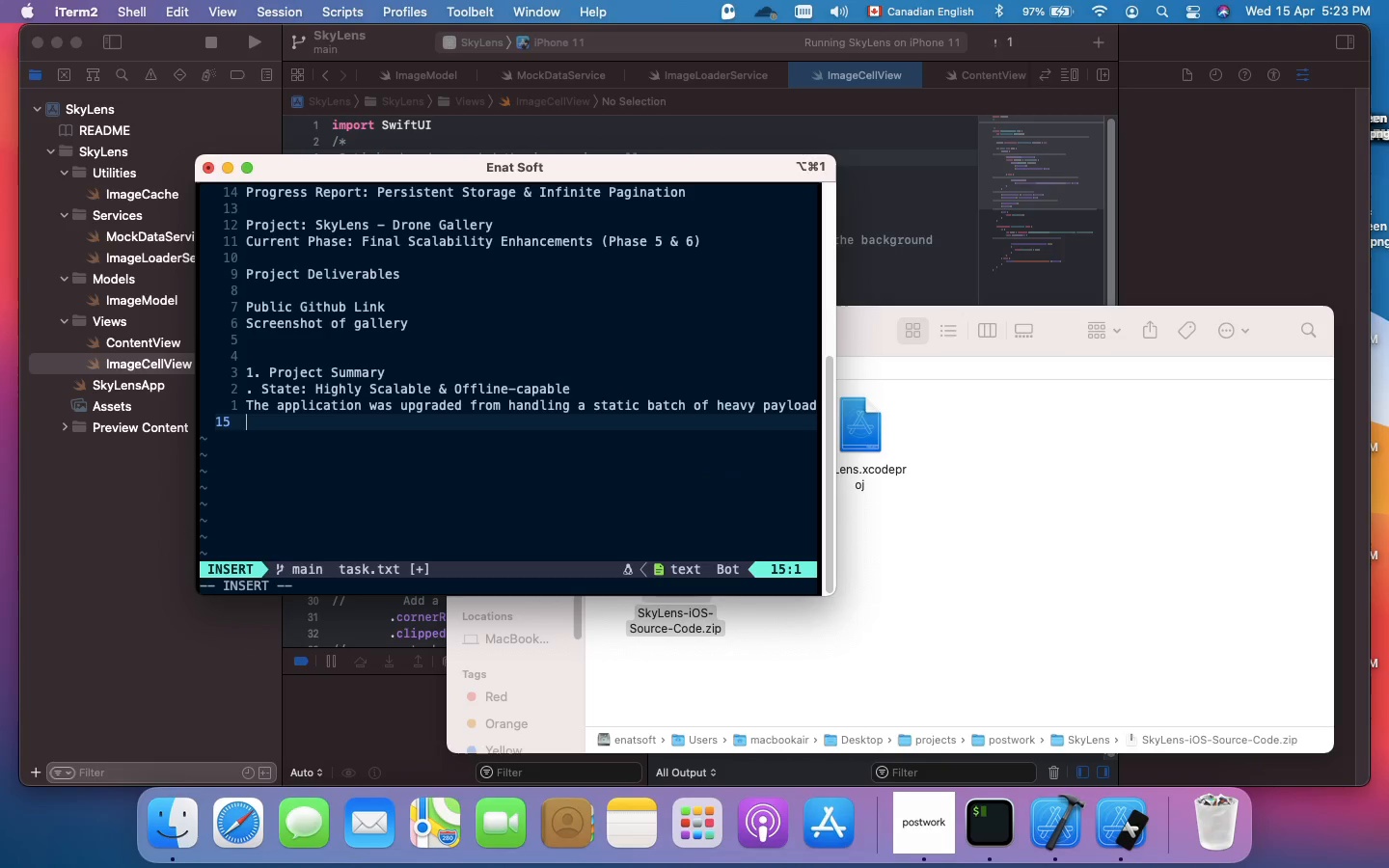 
type(2. Technical )
 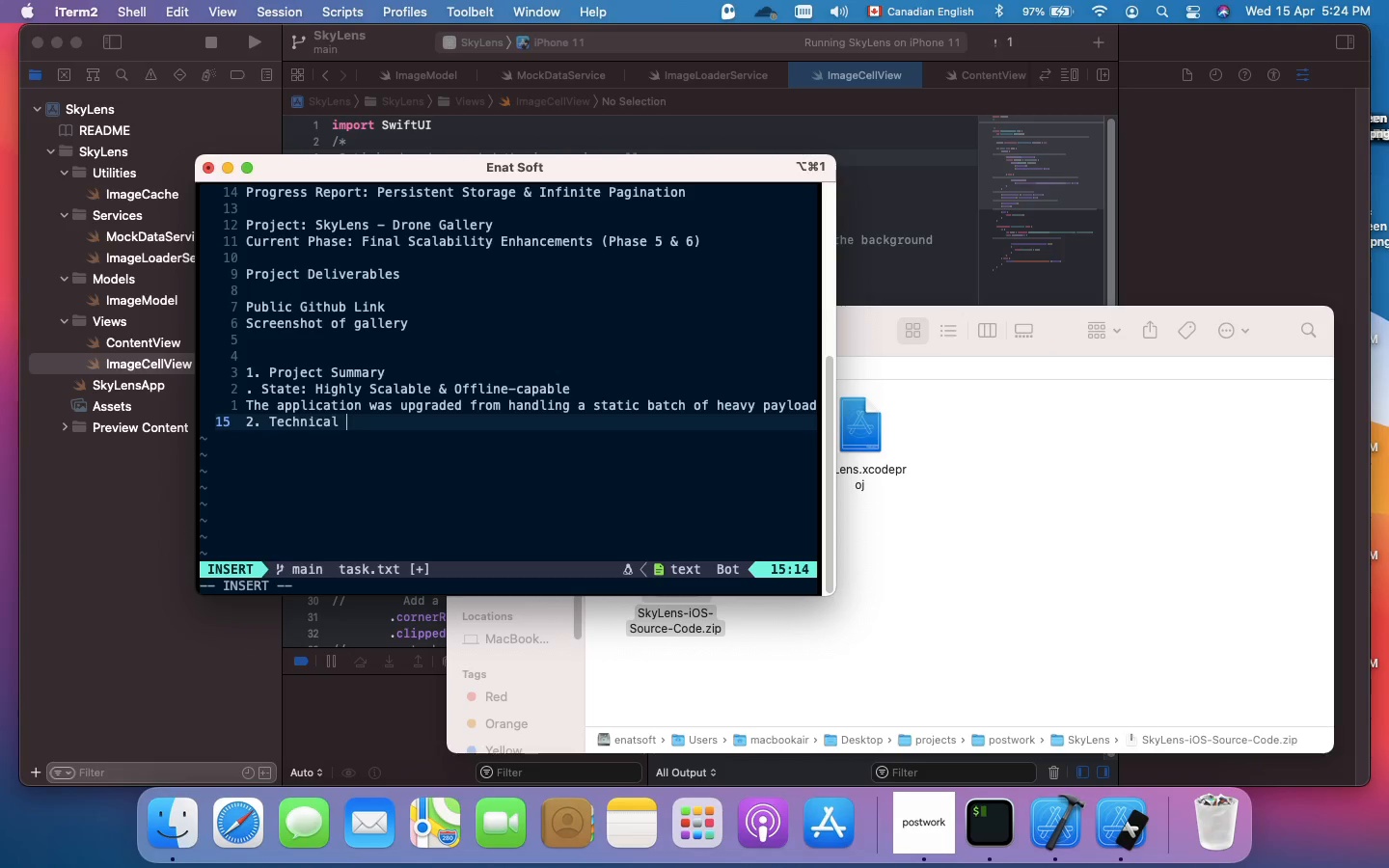 
type(Implementations)
 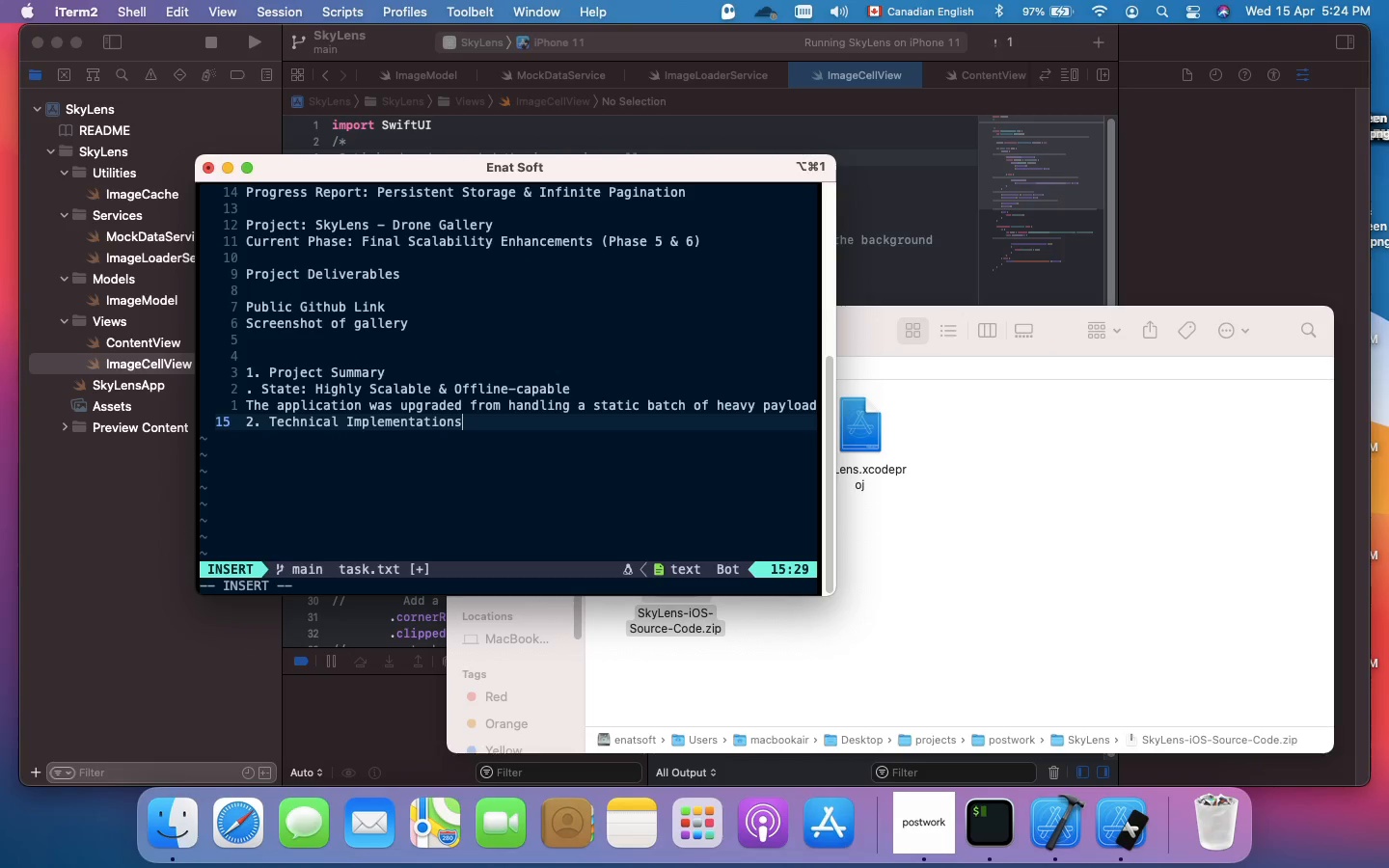 
key(Enter)
 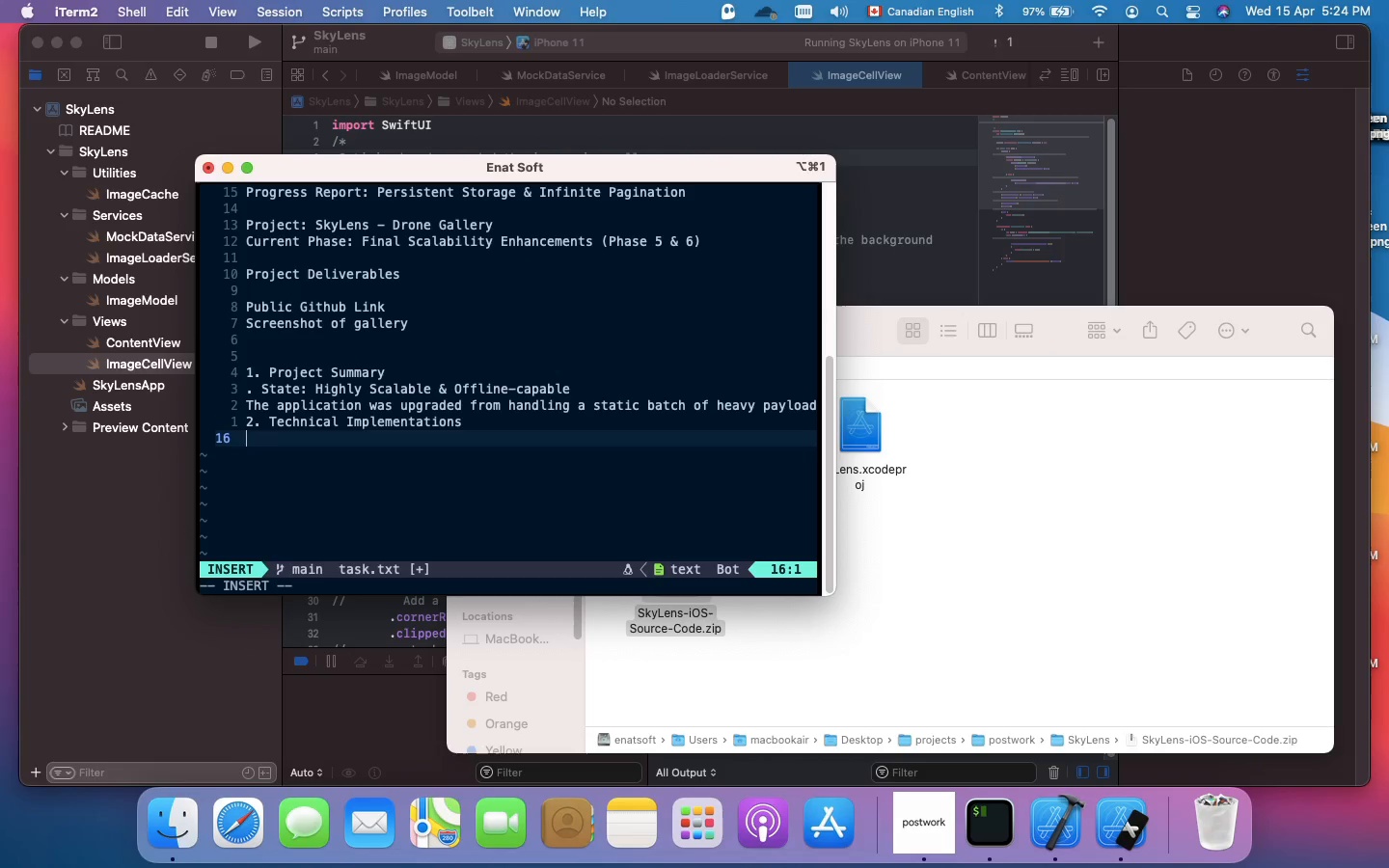 
type(. Tro)
key(Backspace)
key(Backspace)
type(wo )
key(Backspace)
type(-Tier Persistent Caching)
 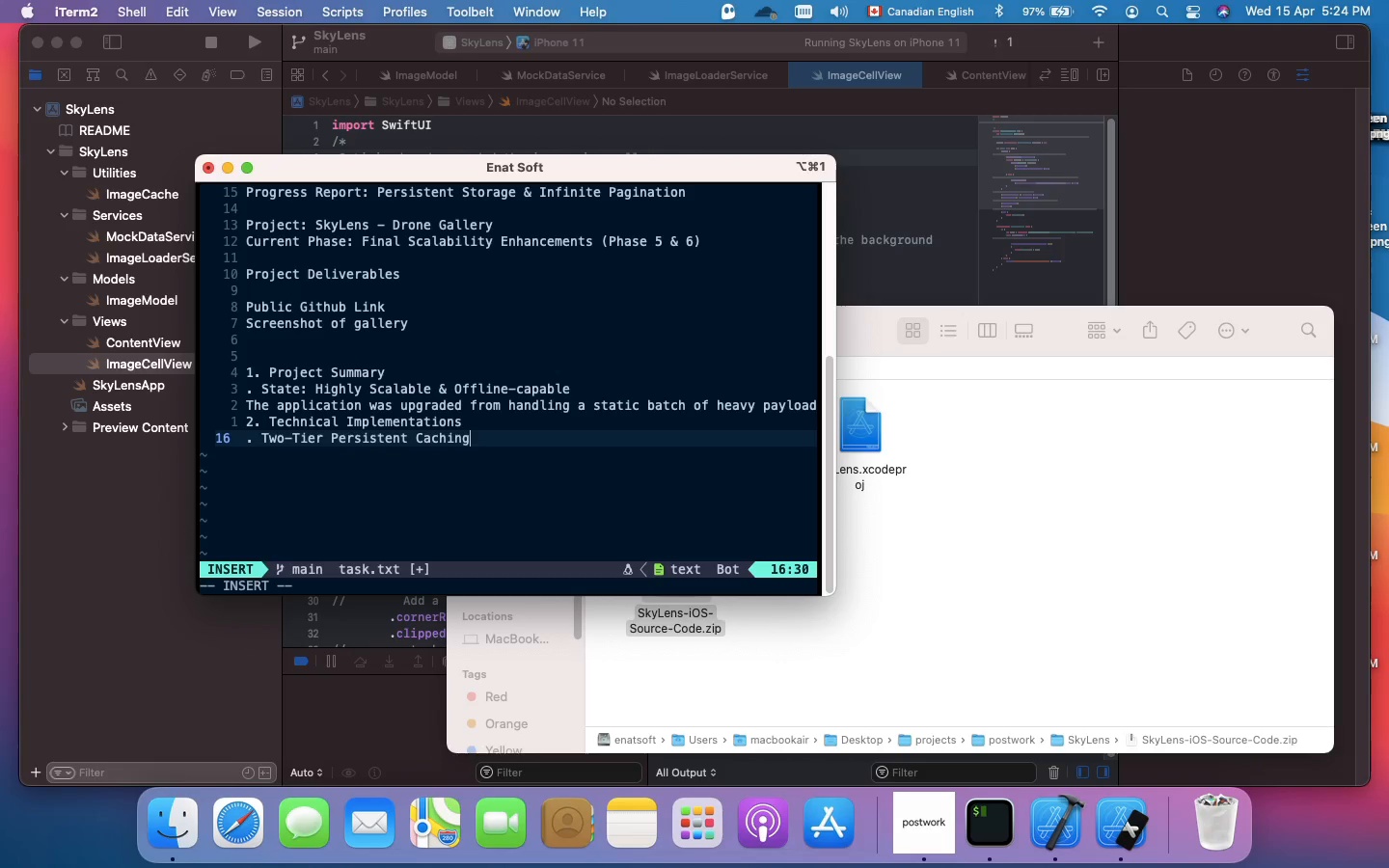 
key(Backspace)
key(Backspace)
key(Backspace)
type(e manager)
 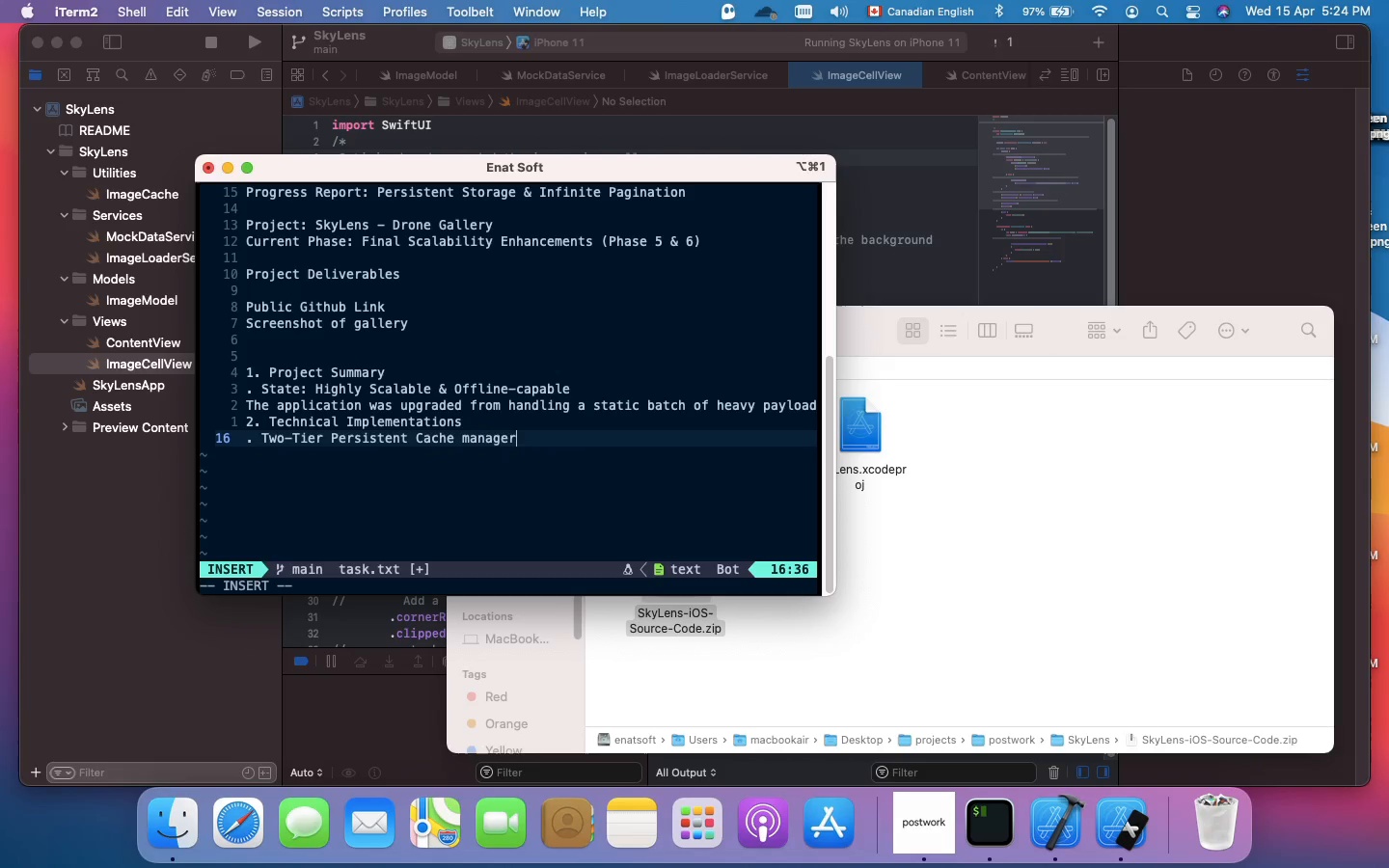 
key(Backspace)
key(Backspace)
key(Backspace)
key(Backspace)
key(Backspace)
key(Backspace)
key(Backspace)
key(Backspace)
key(Backspace)
key(Backspace)
type(hing Engine;)
key(Backspace)
key(Backspace)
type(:)
 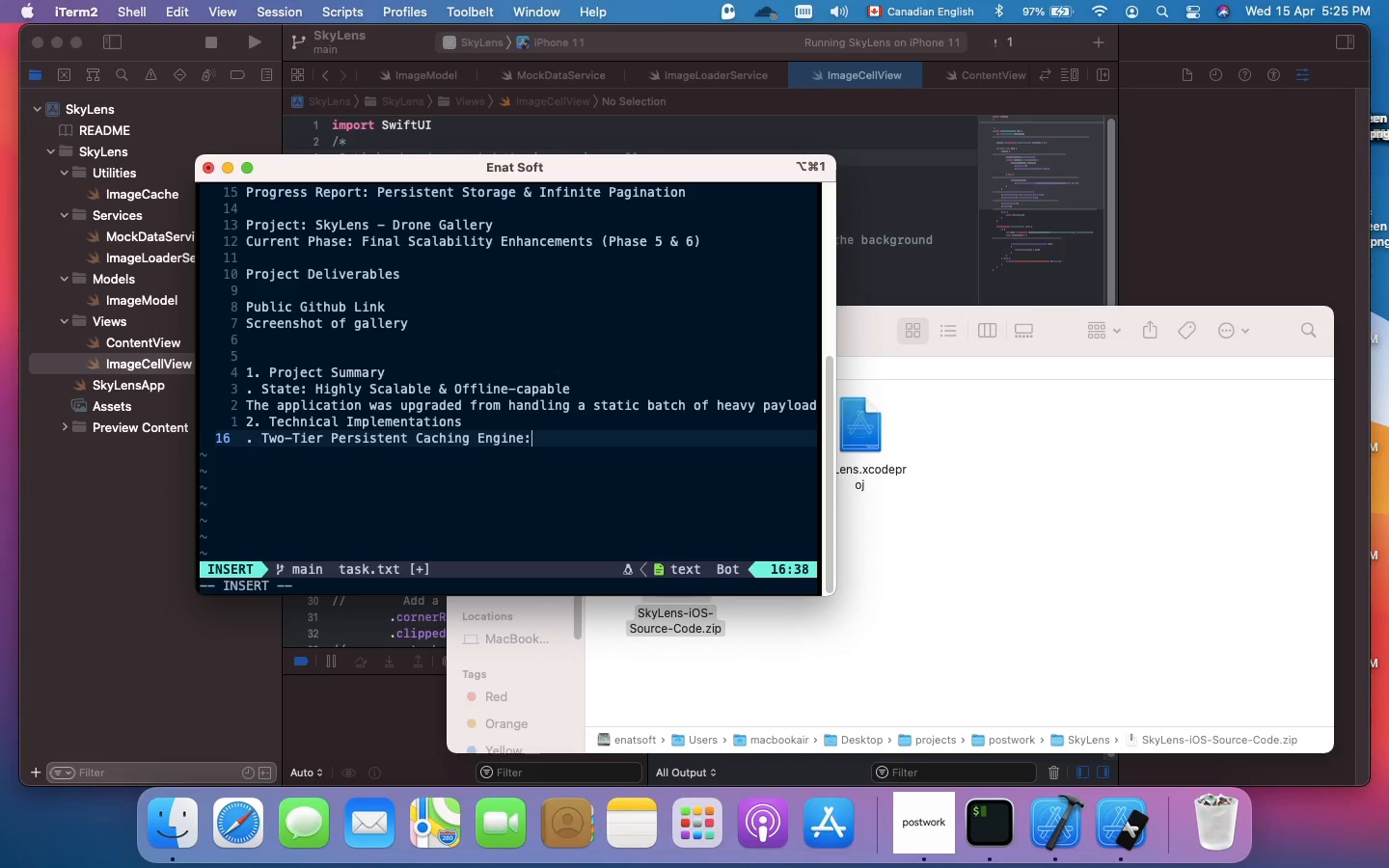 
hold_key(key=Enter, duration=0.68)
 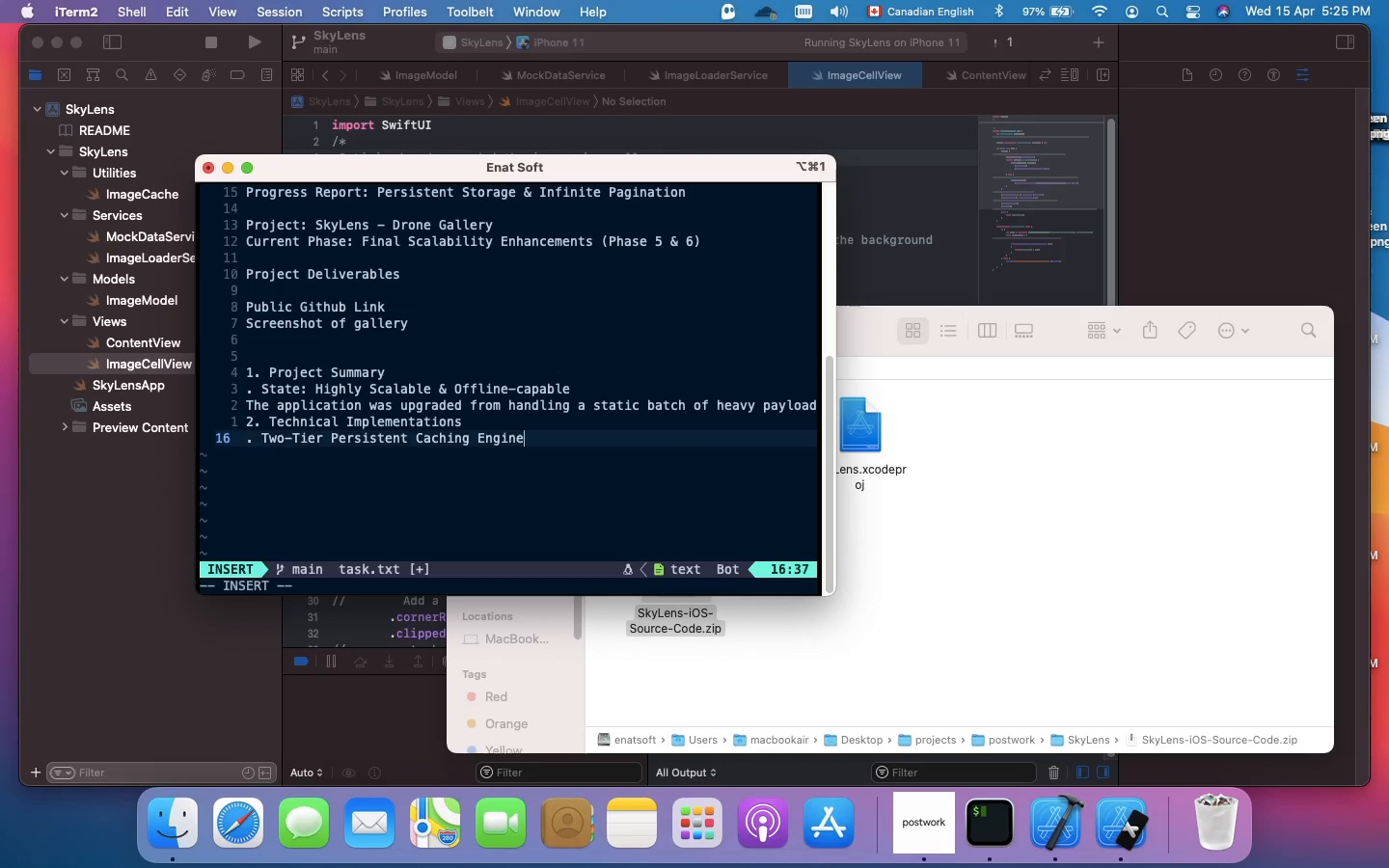 
key(Enter)
 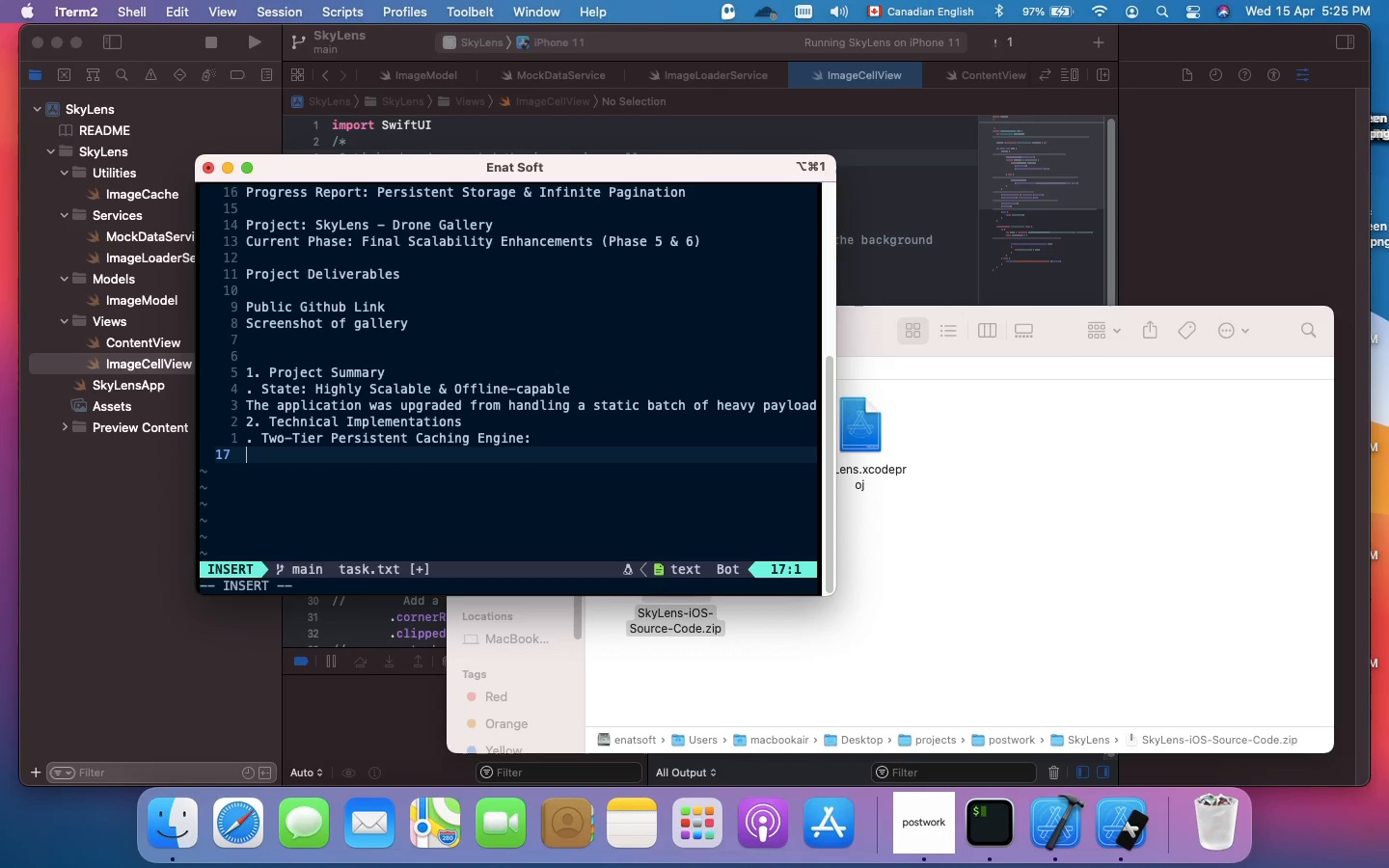 
type(Upgraded the Swift actor cache manager to utilize FileManager)
 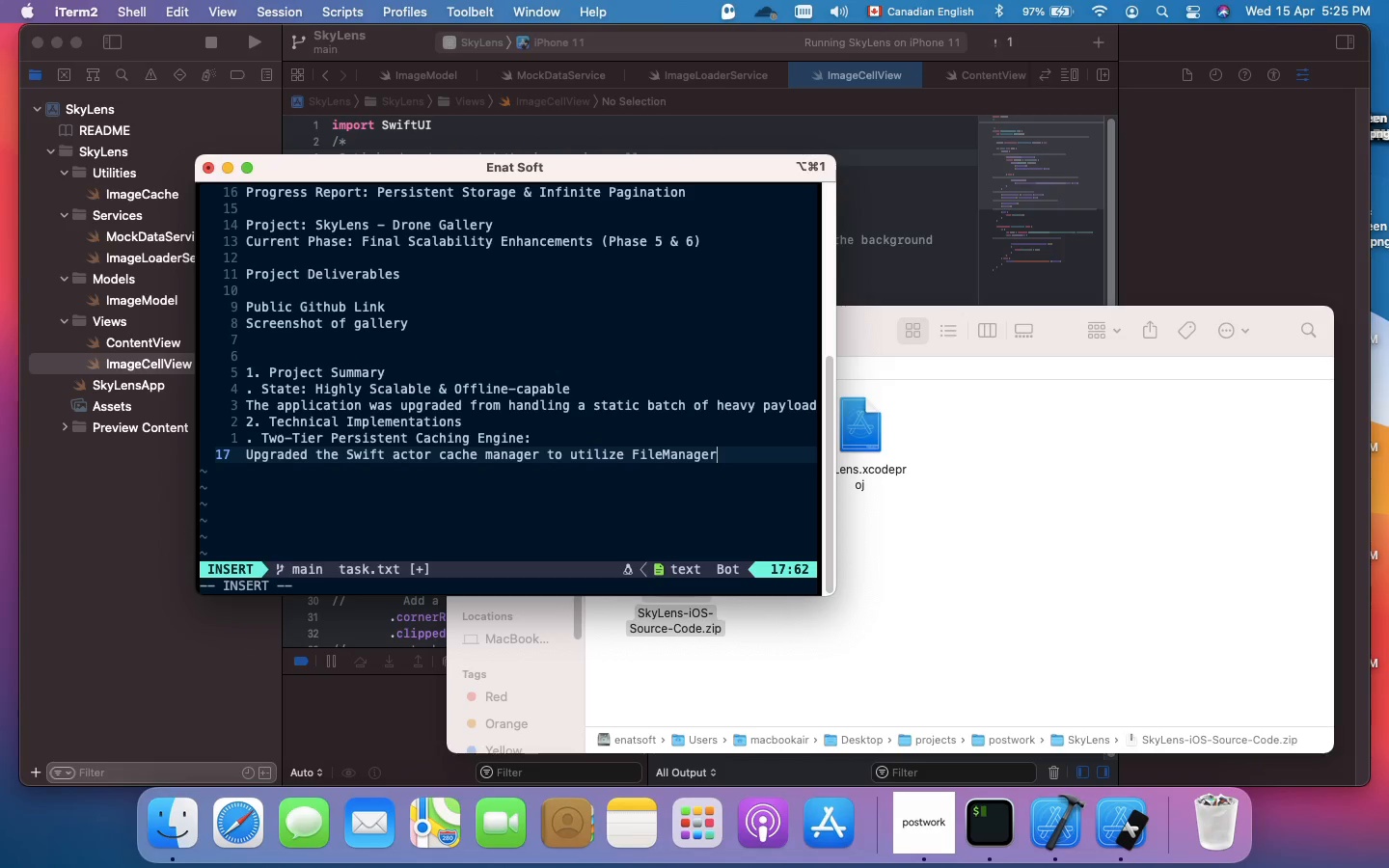 
wait(7.58)
 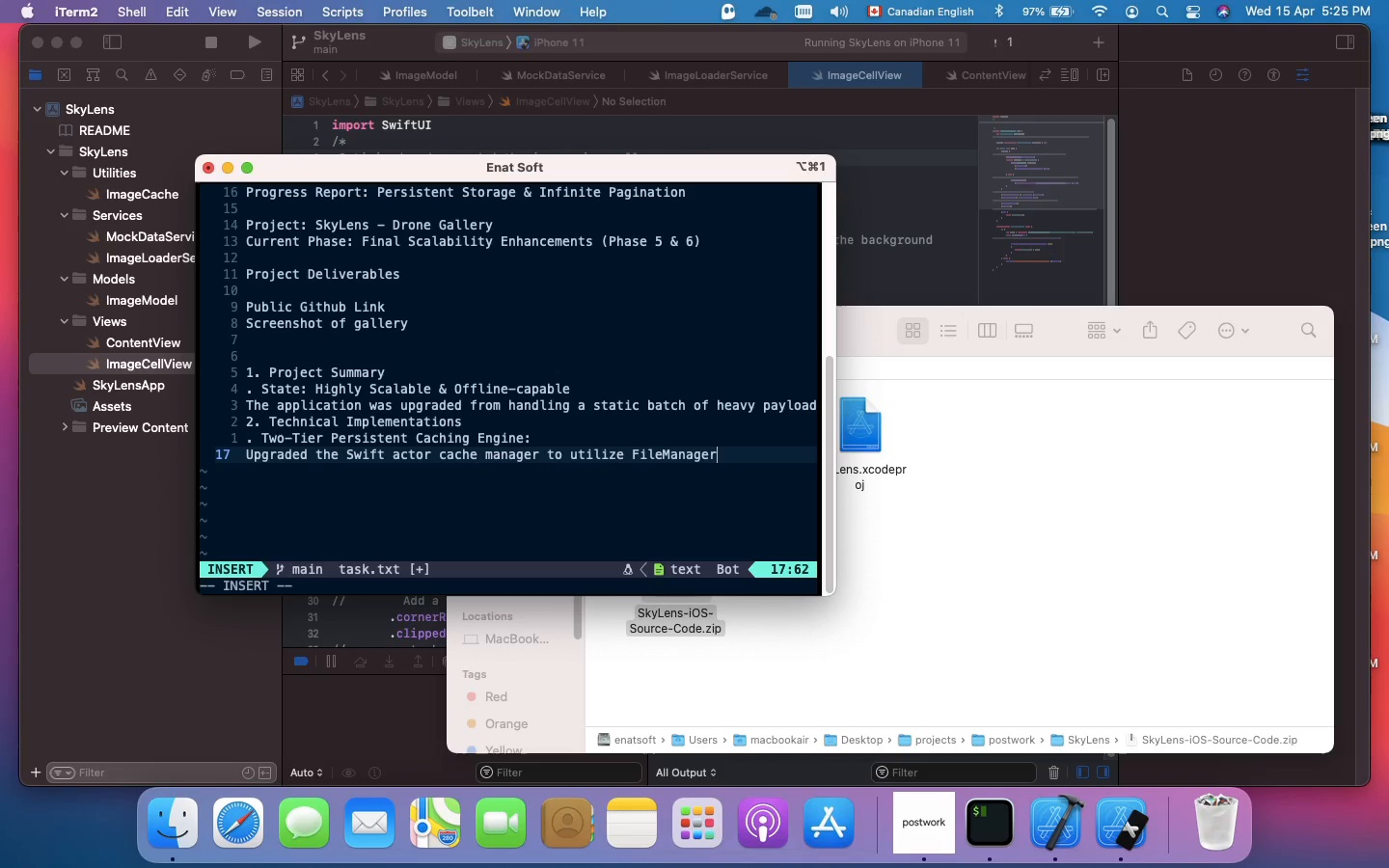 
type(. The System now intercepts network requests by checking)
 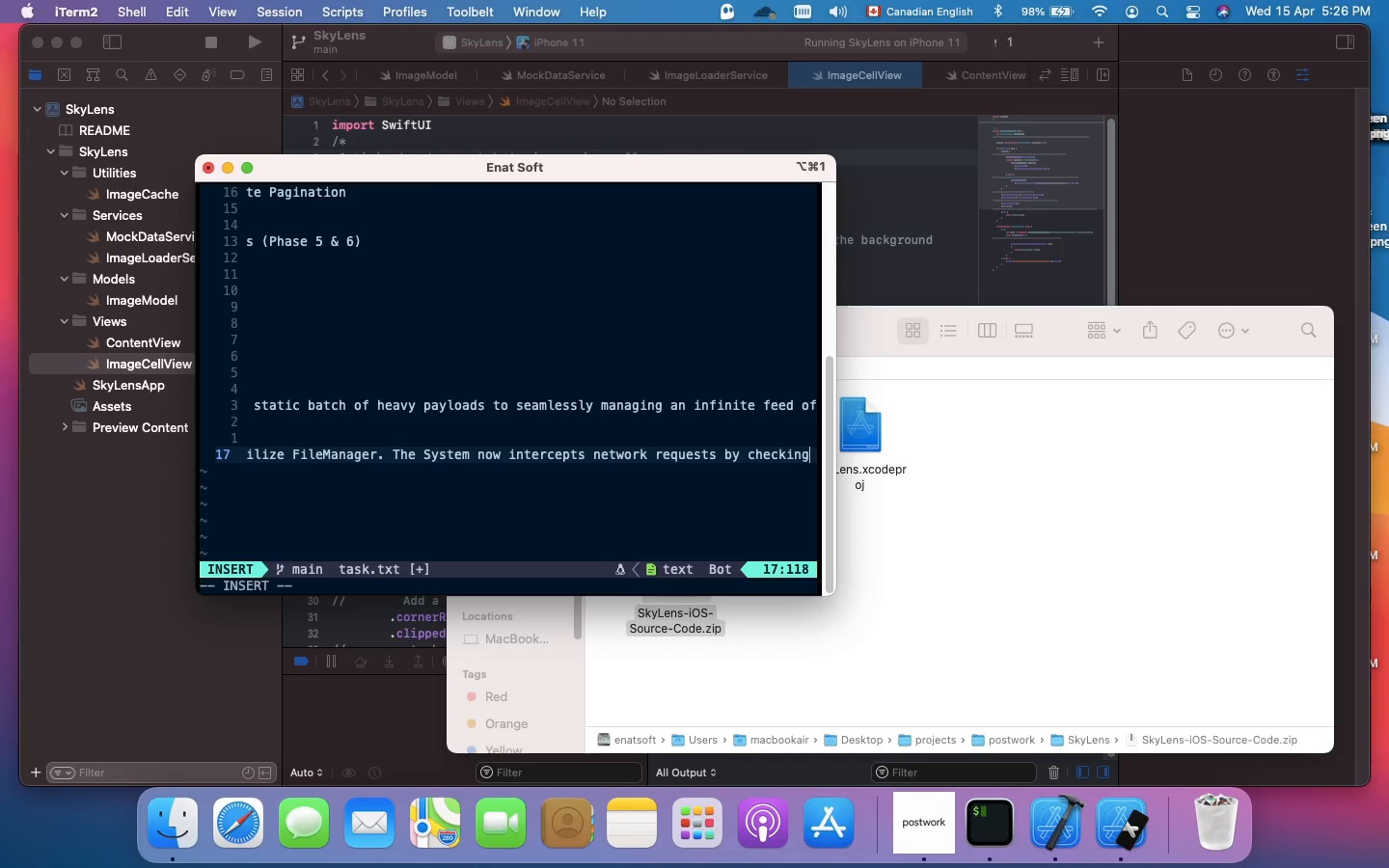 